 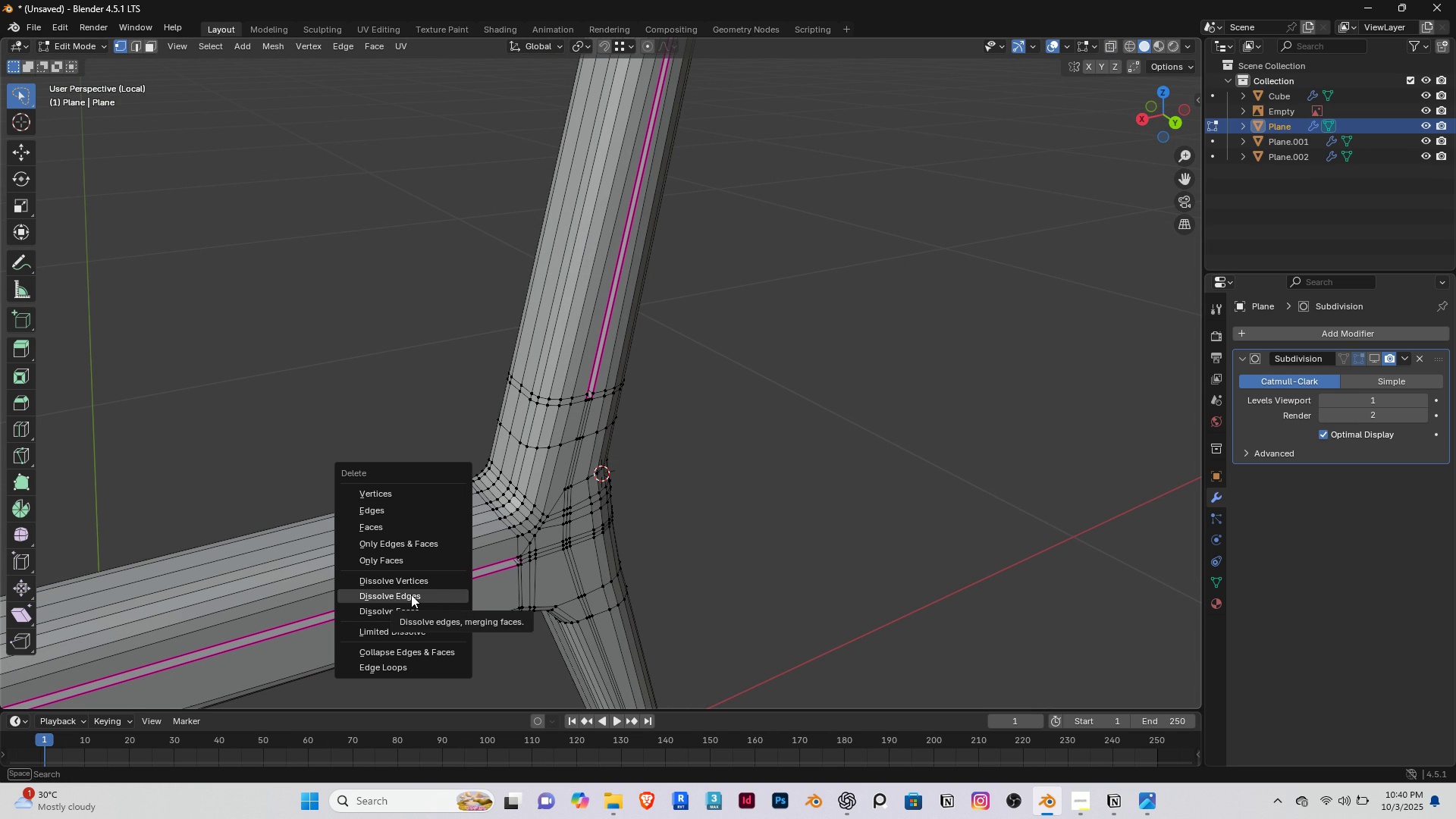 
left_click([386, 491])
 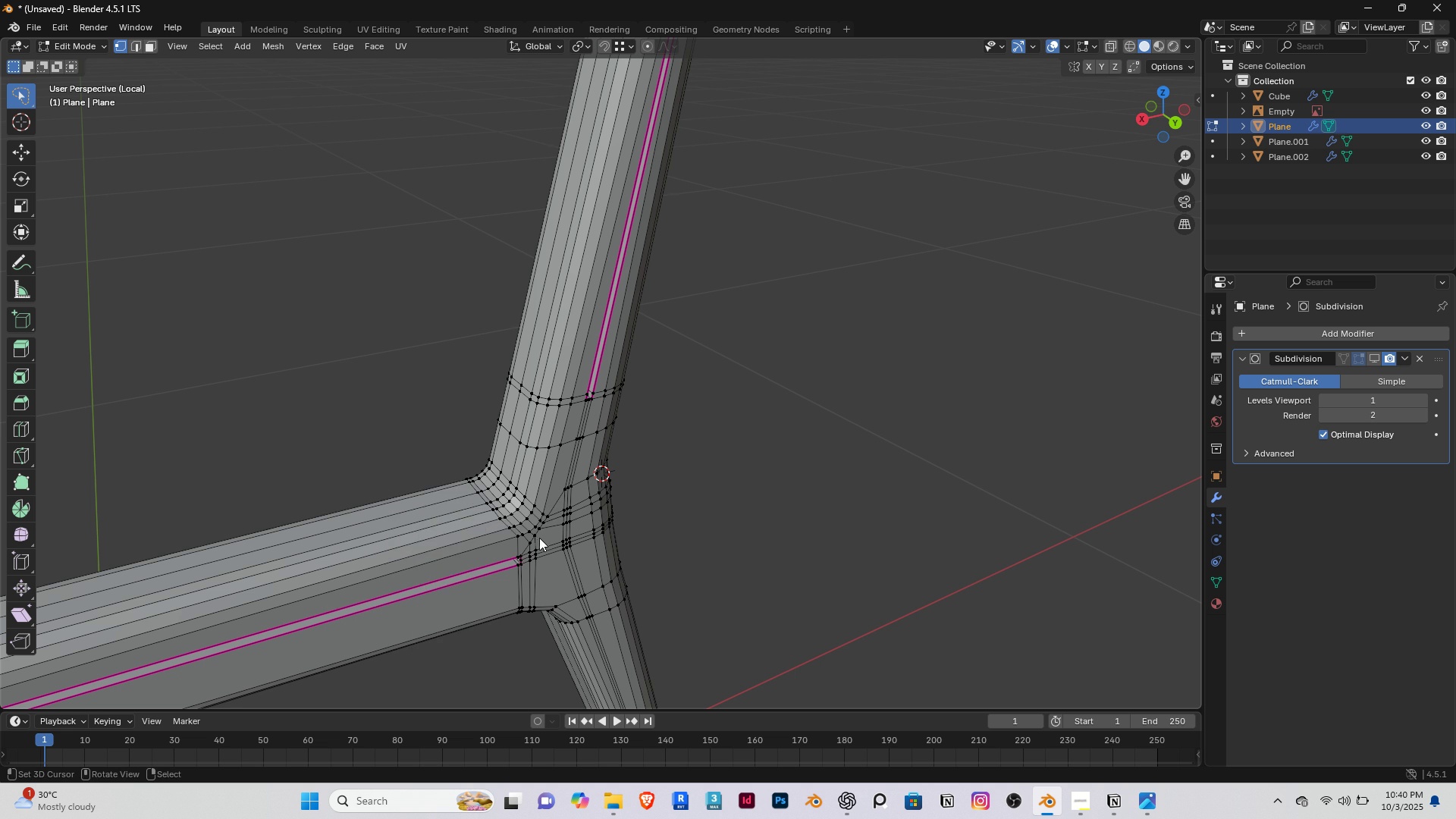 
key(Tab)
 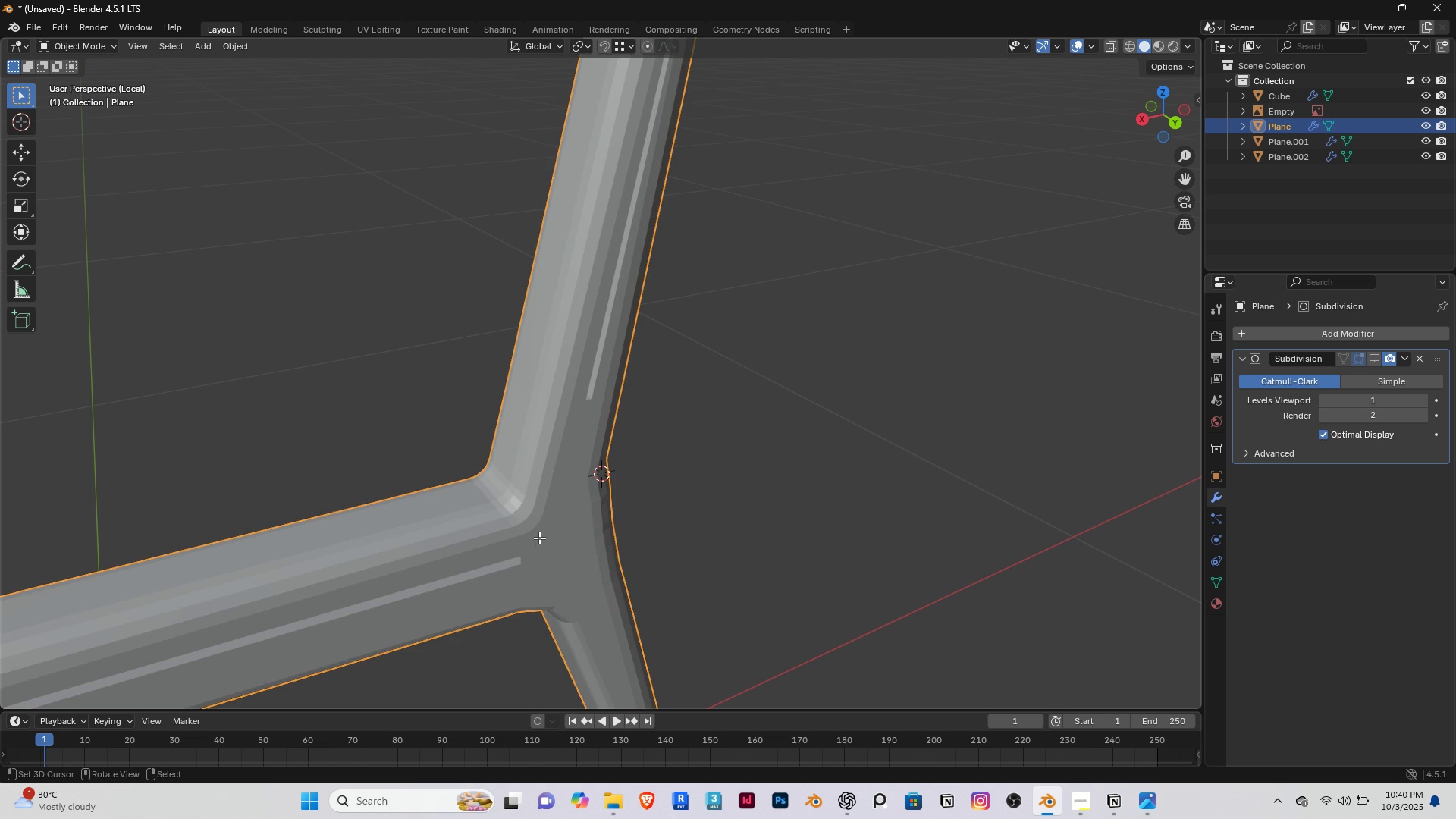 
key(Tab)
 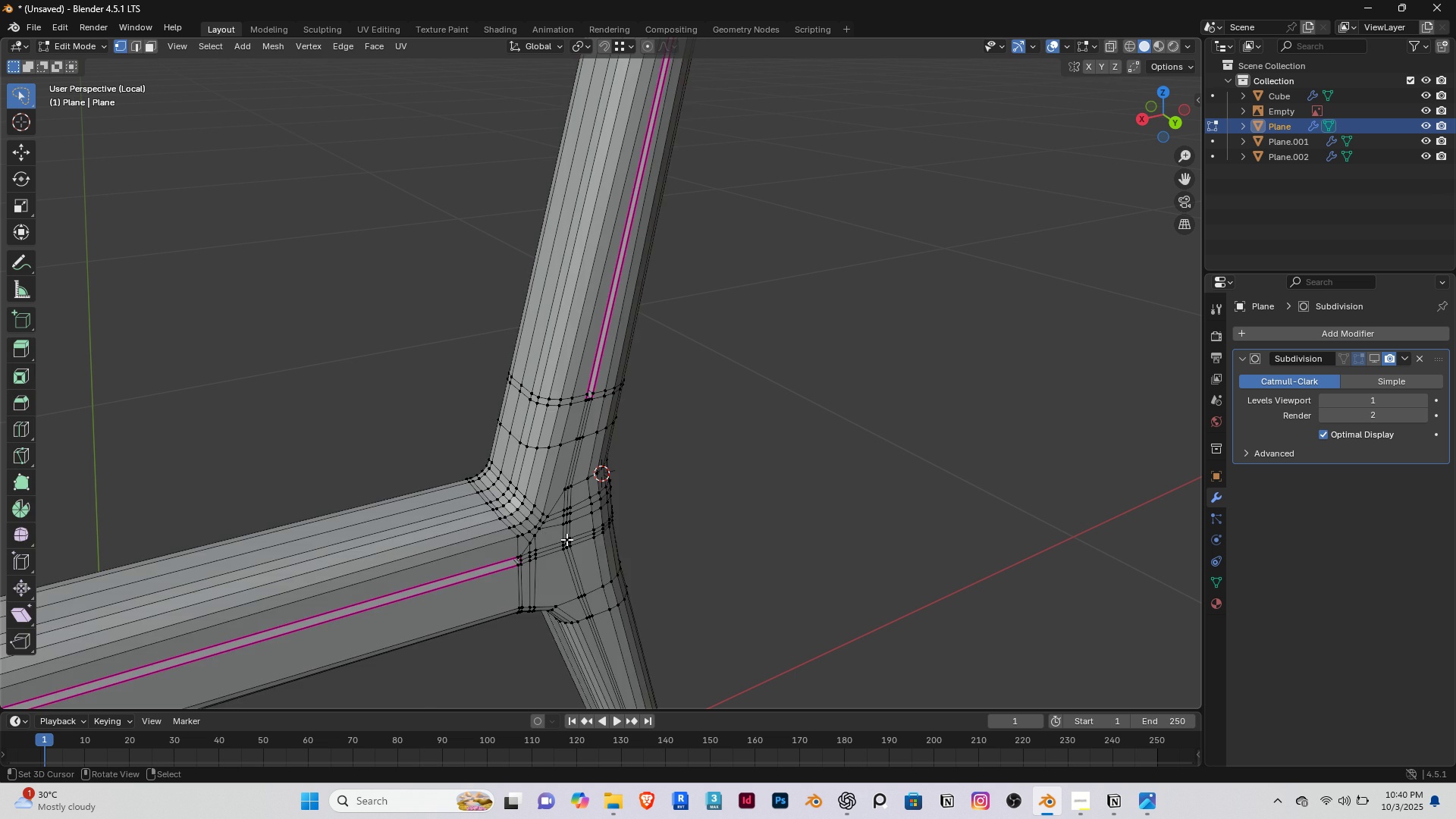 
scroll: coordinate [547, 506], scroll_direction: up, amount: 4.0
 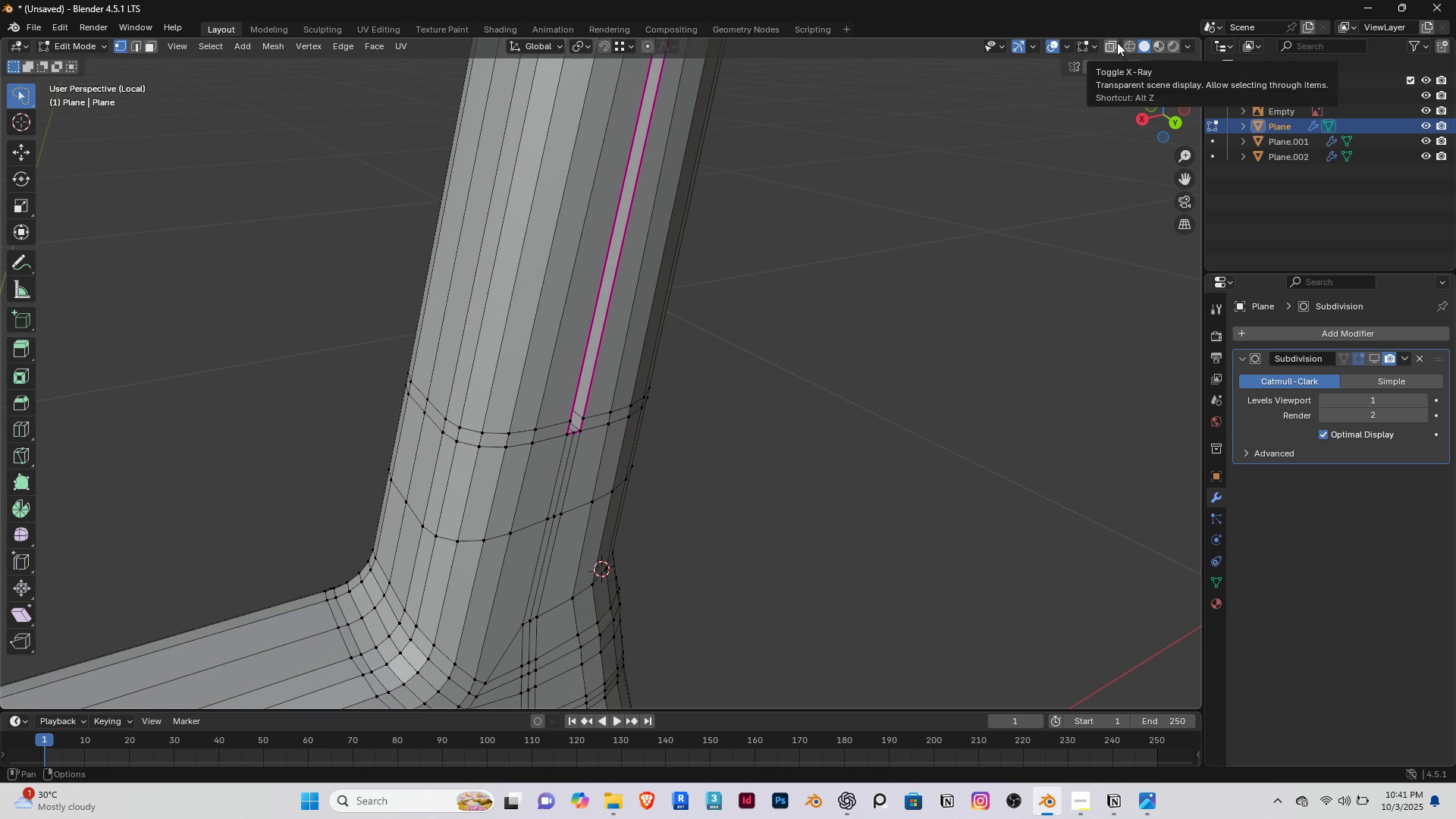 
left_click([1128, 42])